 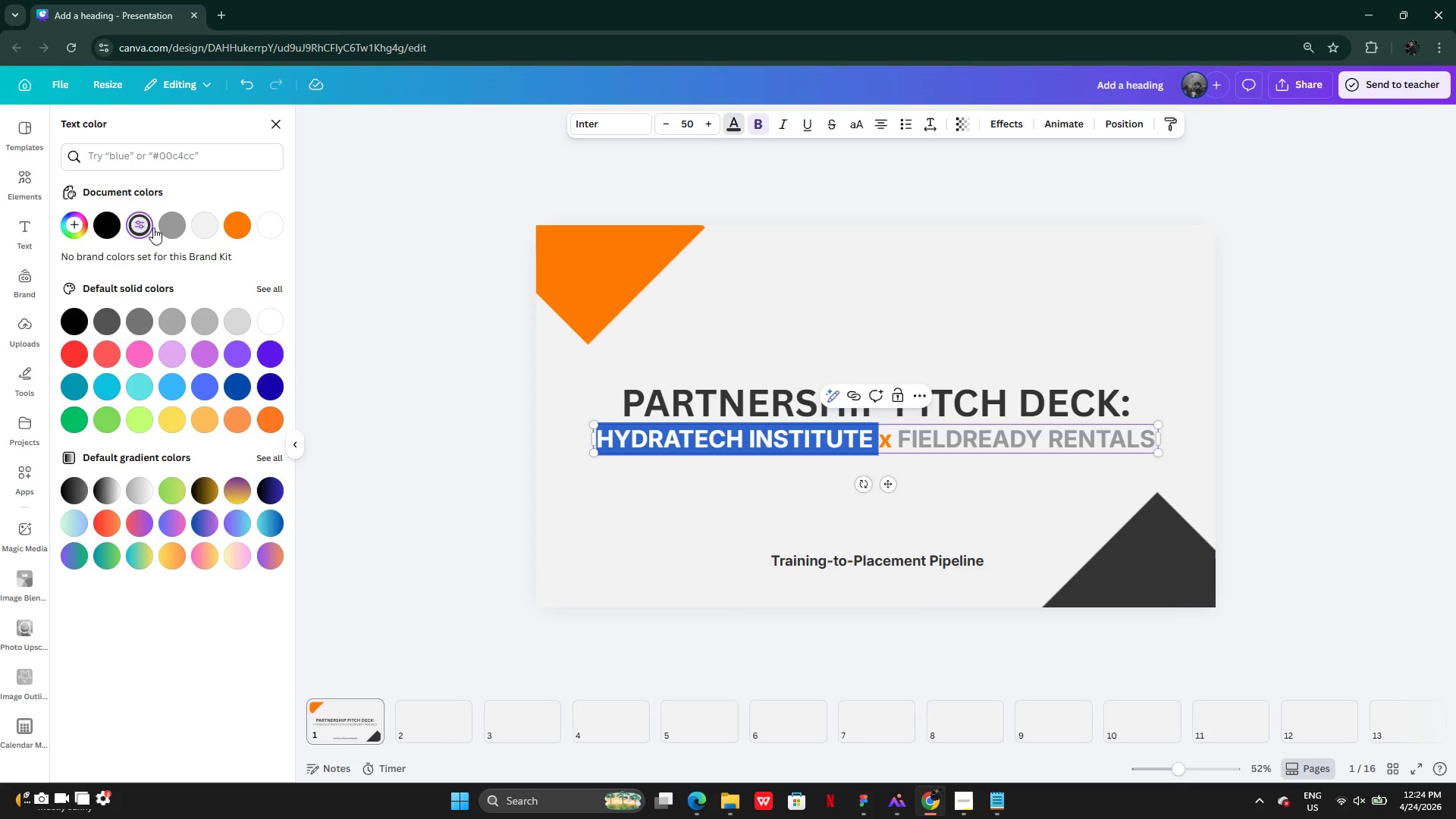 
left_click([567, 450])
 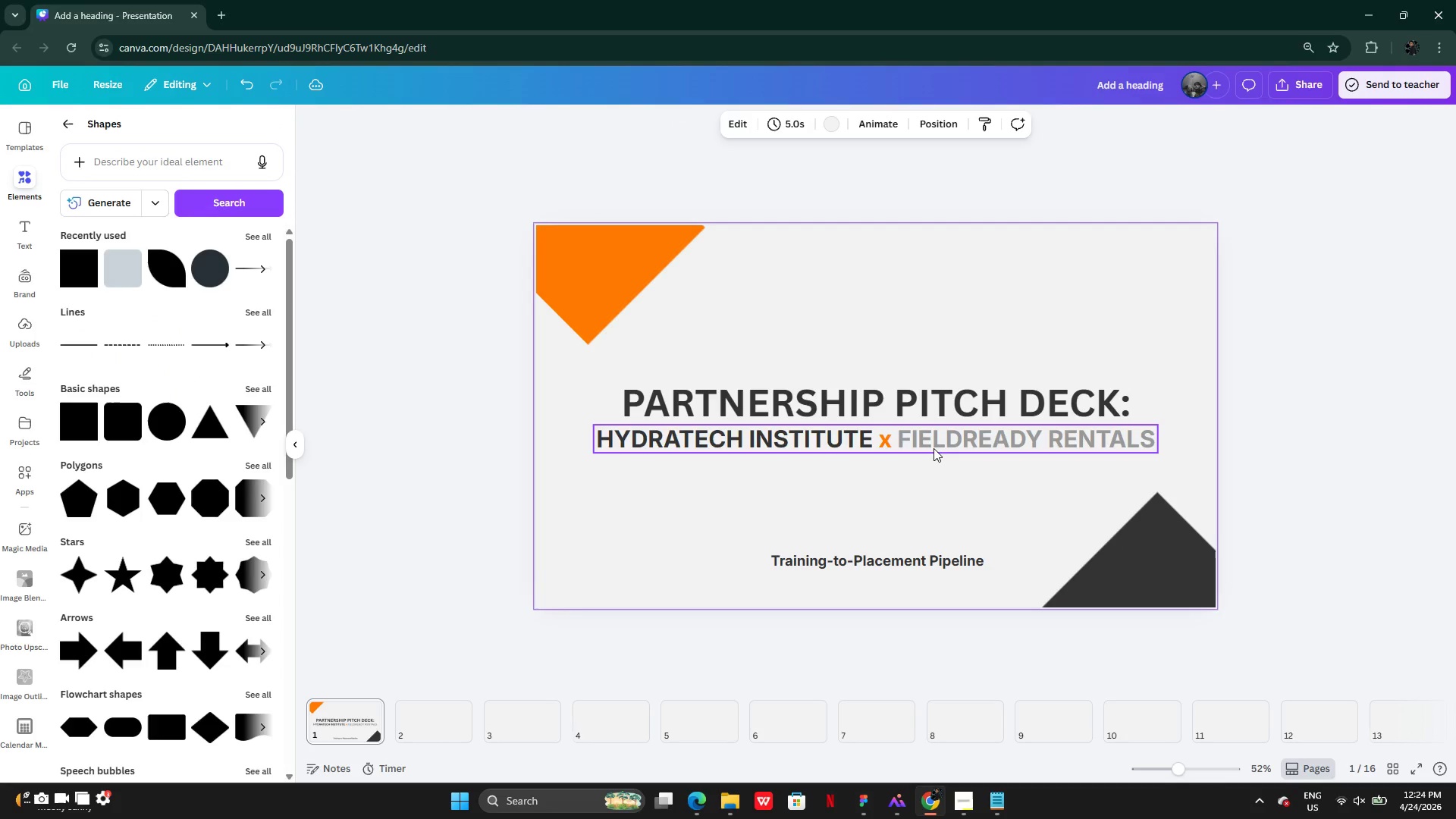 
double_click([934, 448])
 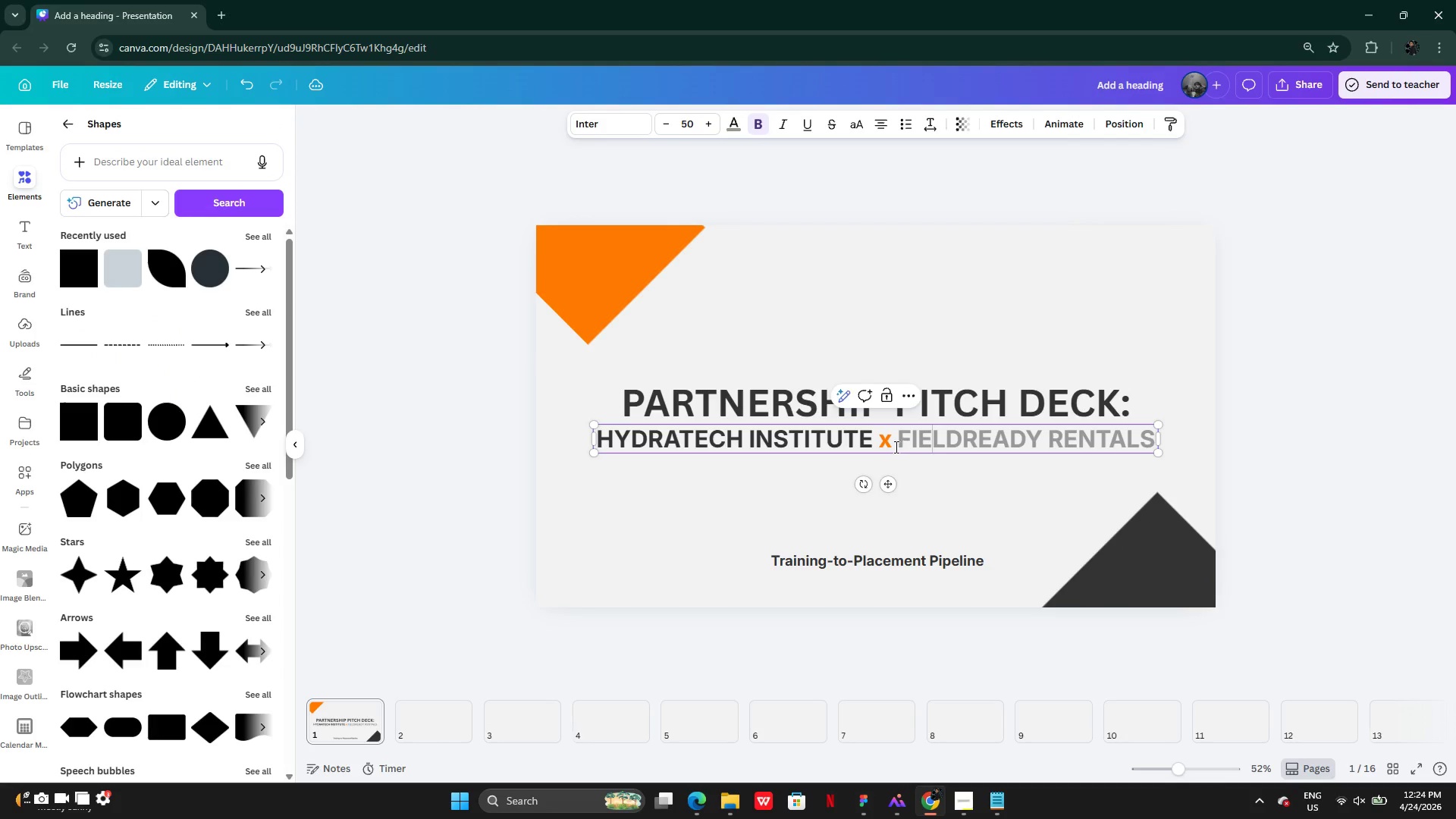 
left_click([895, 447])
 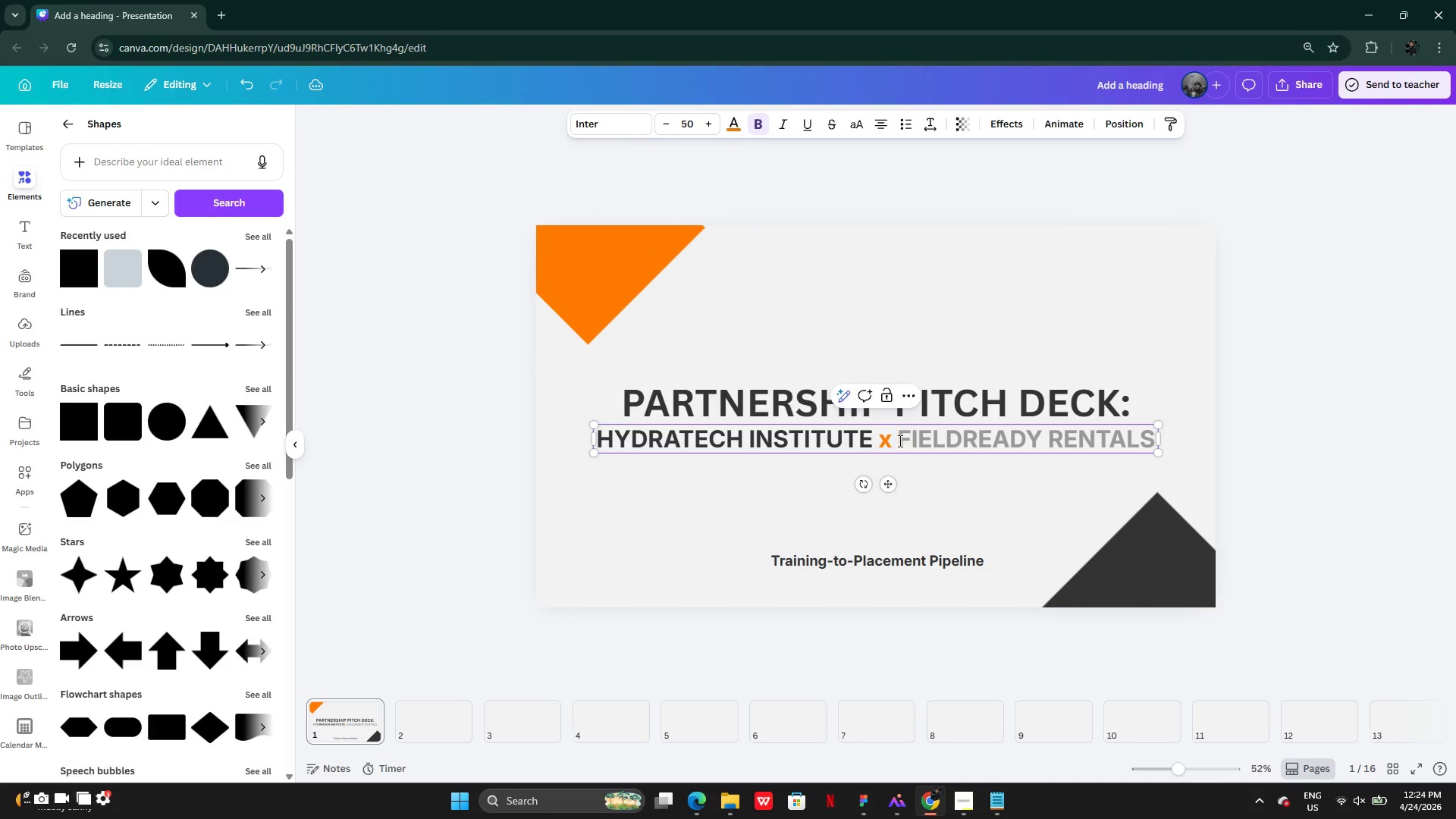 
left_click_drag(start_coordinate=[899, 441], to_coordinate=[1153, 441])
 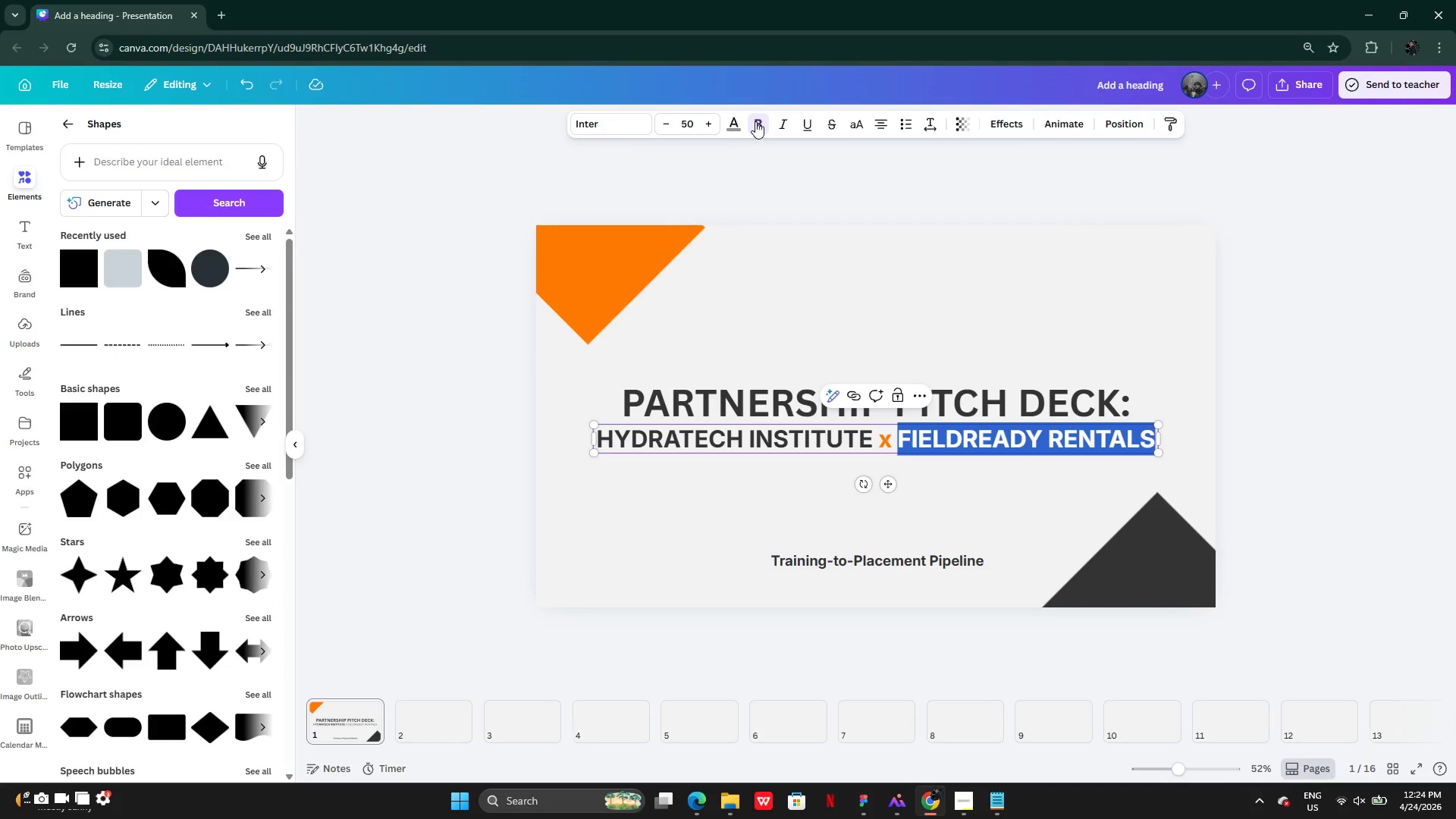 
left_click([735, 123])
 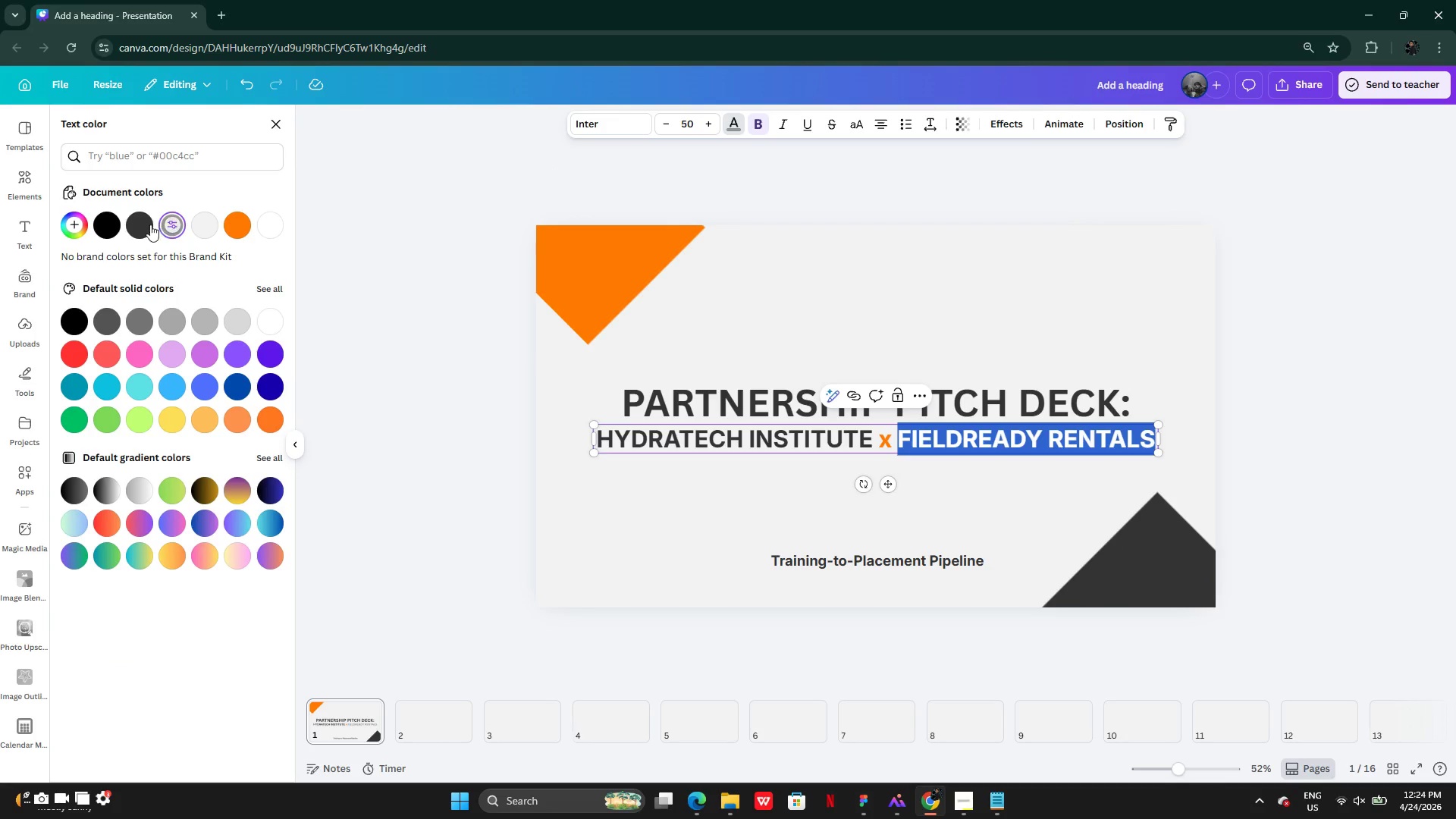 
left_click([142, 222])
 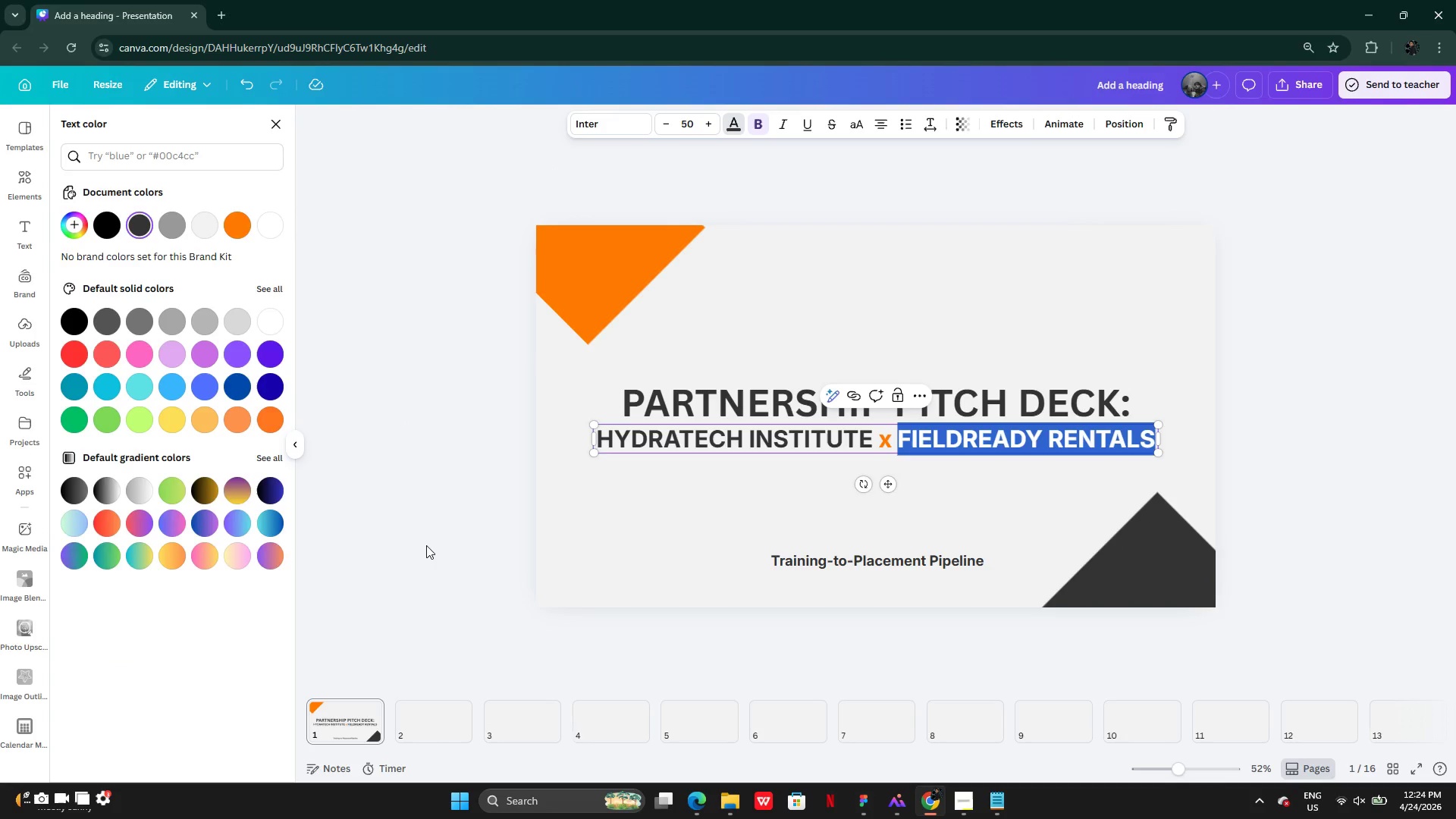 
double_click([427, 546])
 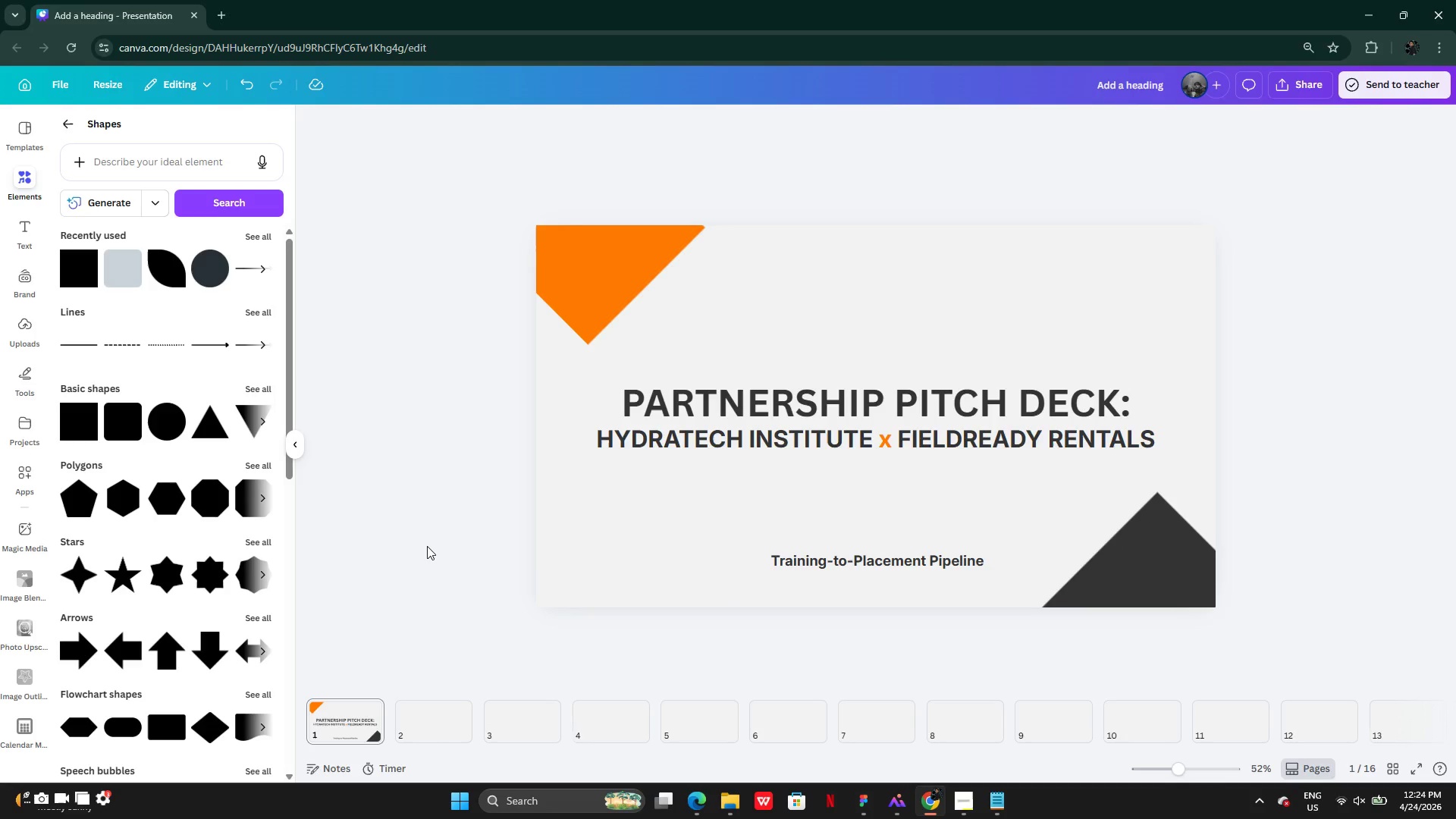 
wait(19.89)
 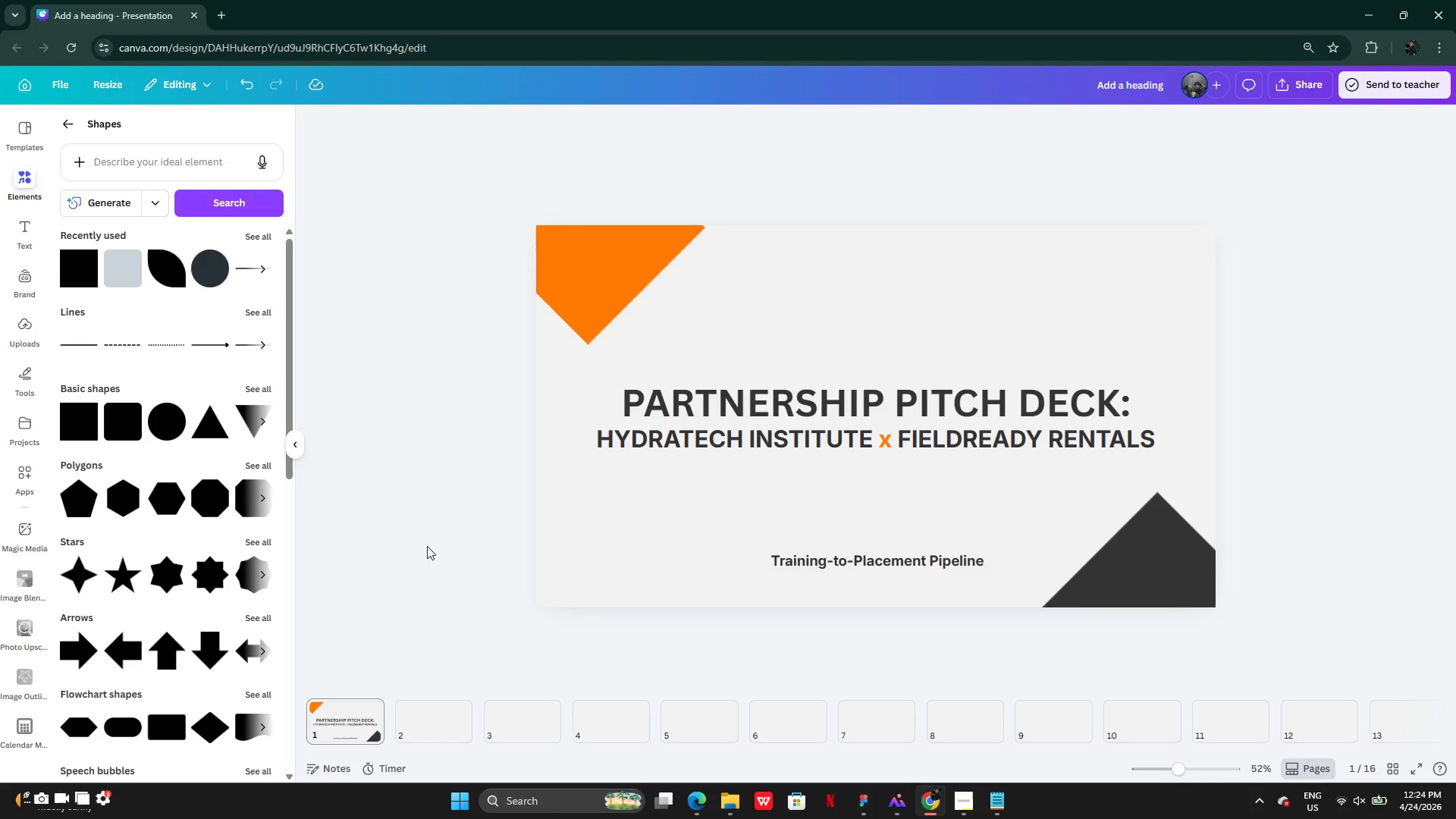 
double_click([896, 454])
 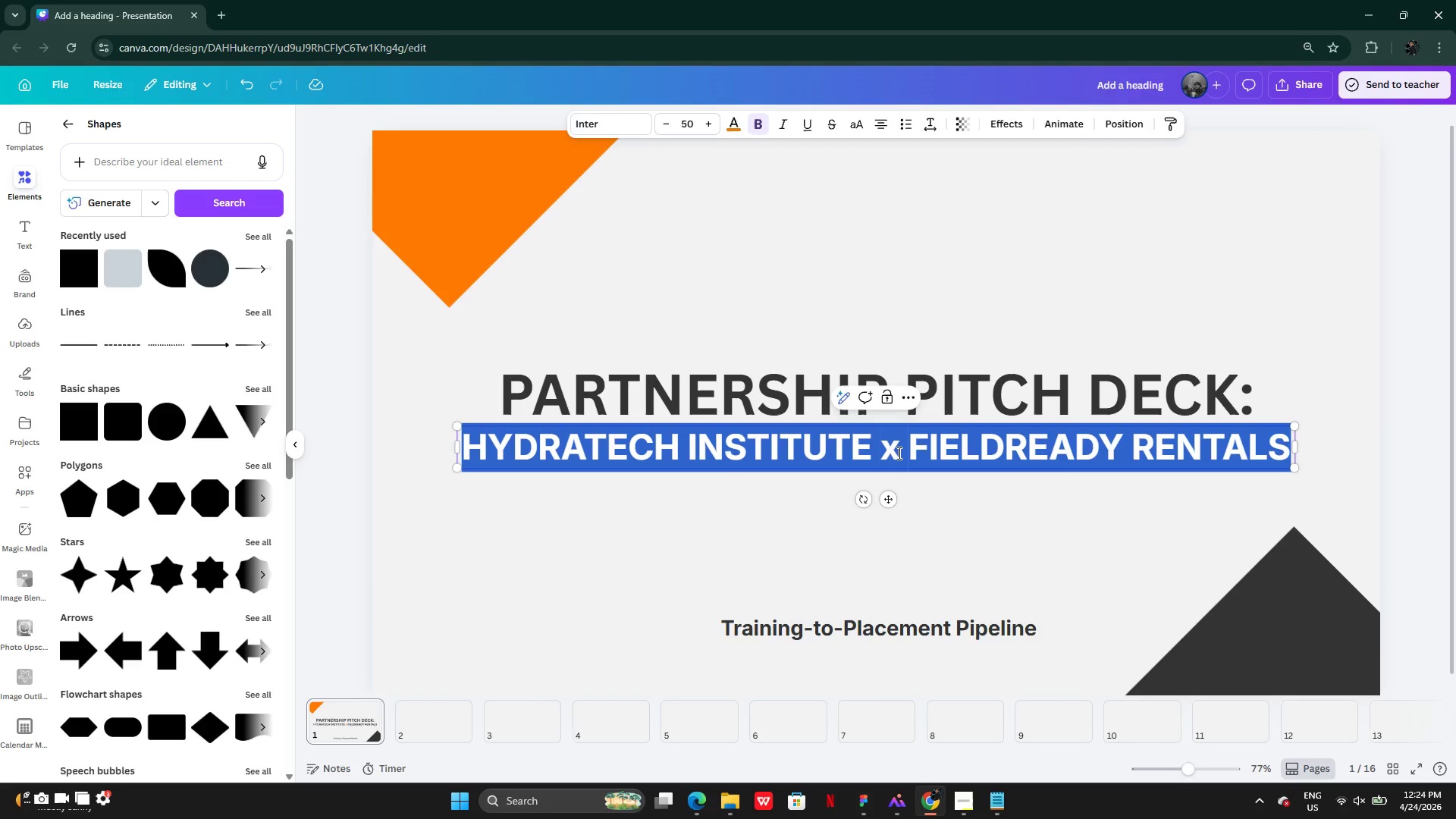 
left_click_drag(start_coordinate=[898, 453], to_coordinate=[893, 450])
 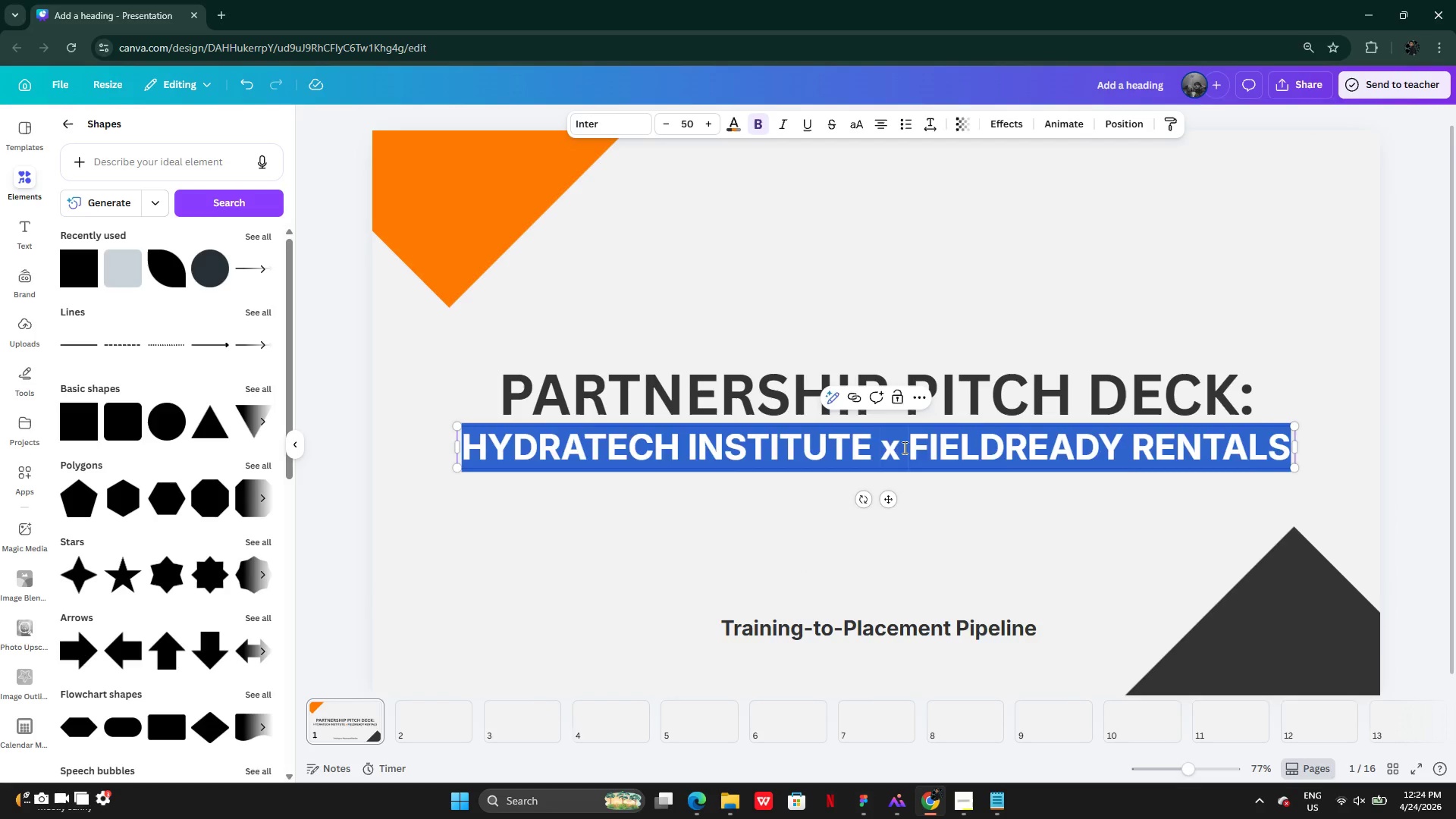 
left_click([903, 447])
 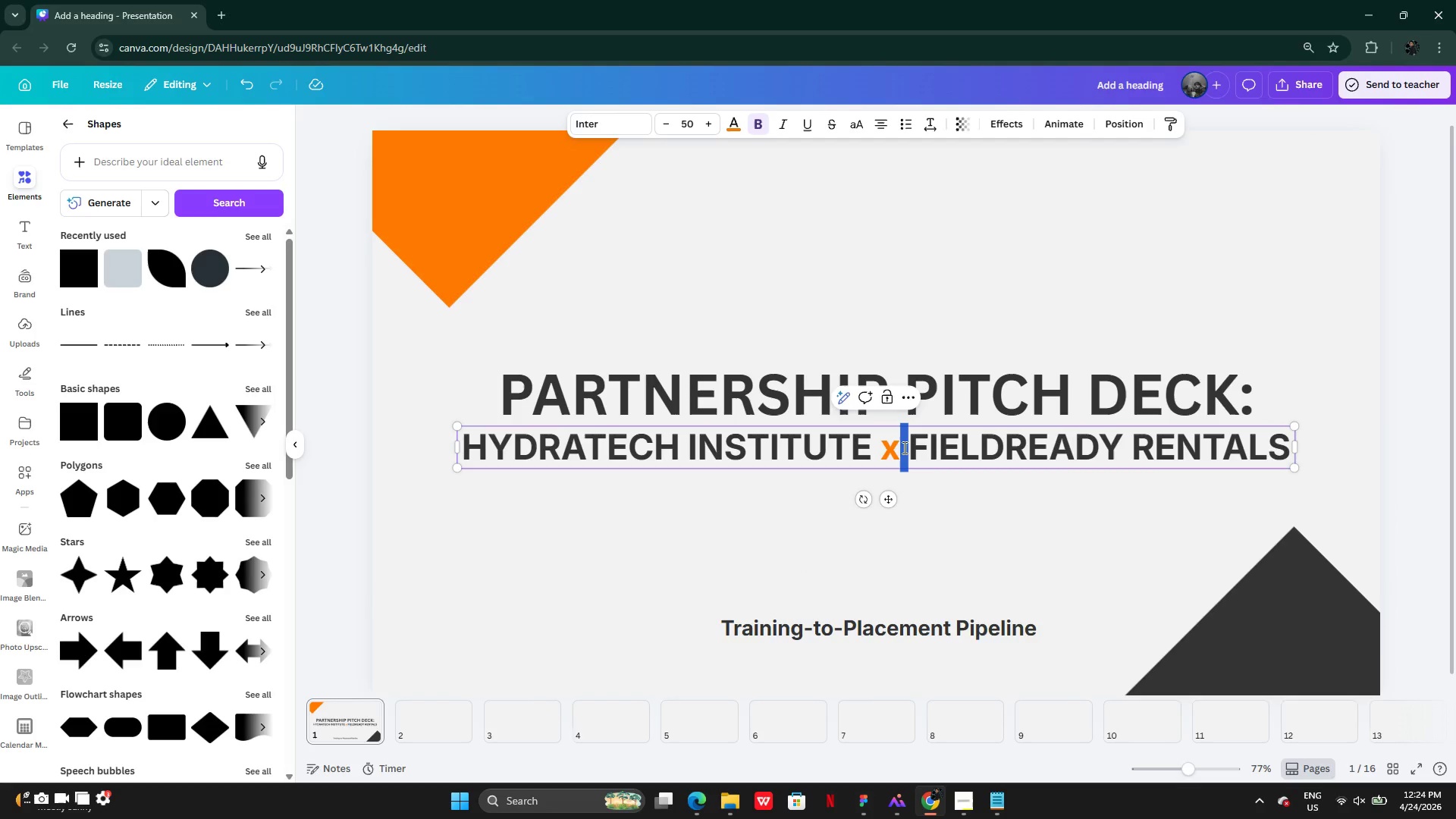 
left_click_drag(start_coordinate=[903, 447], to_coordinate=[883, 447])
 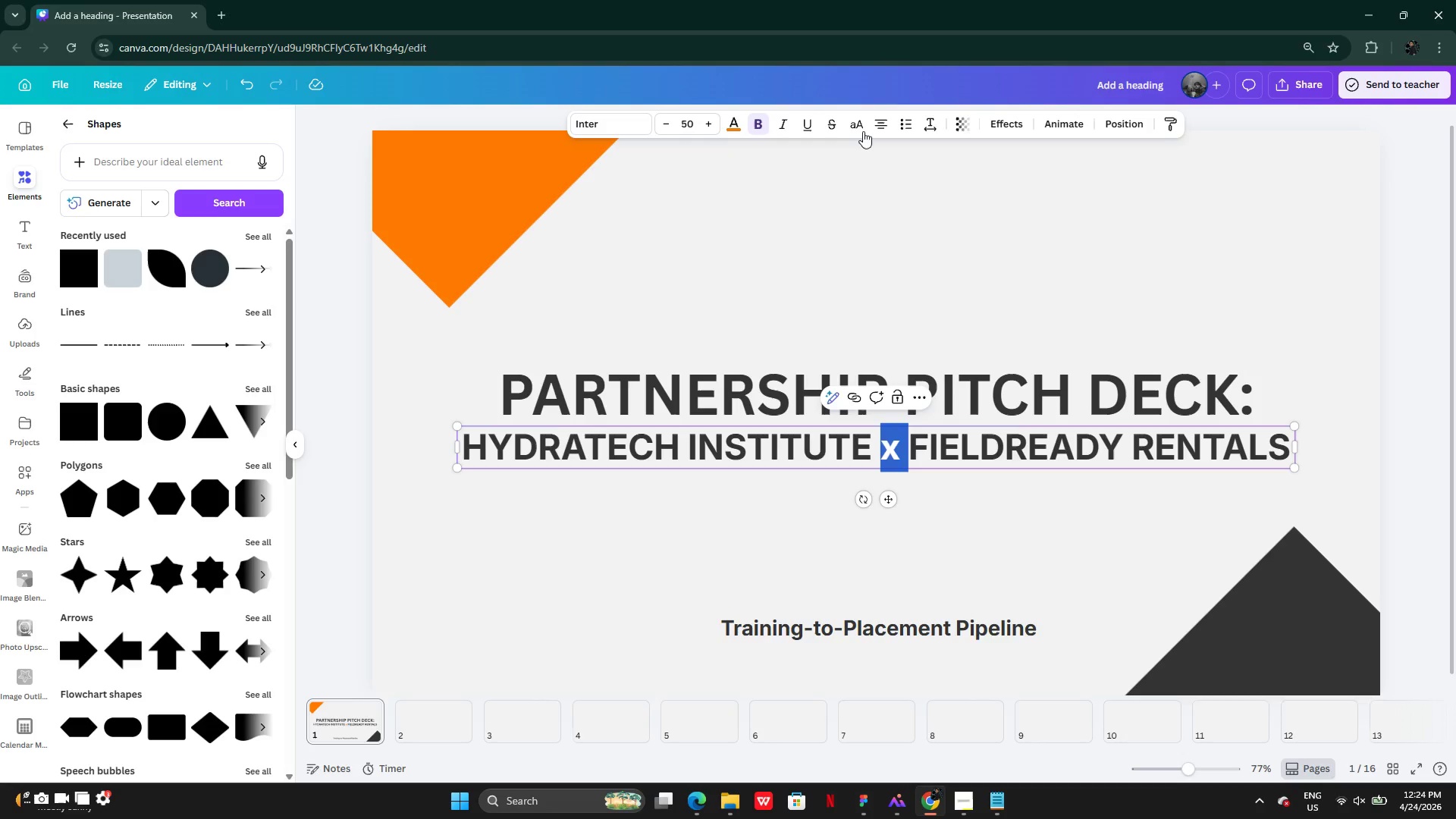 
left_click([861, 128])
 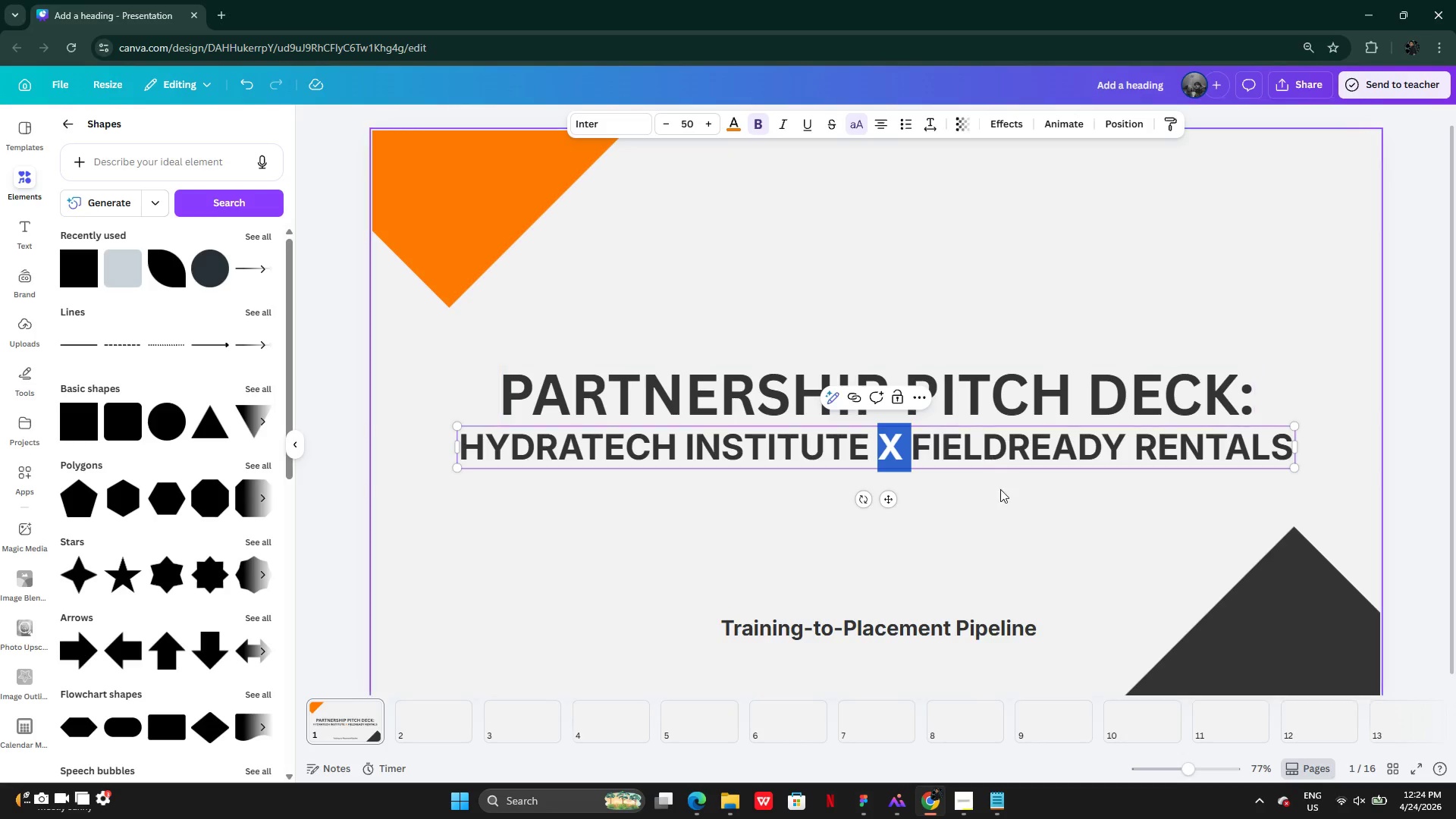 
left_click([1000, 519])
 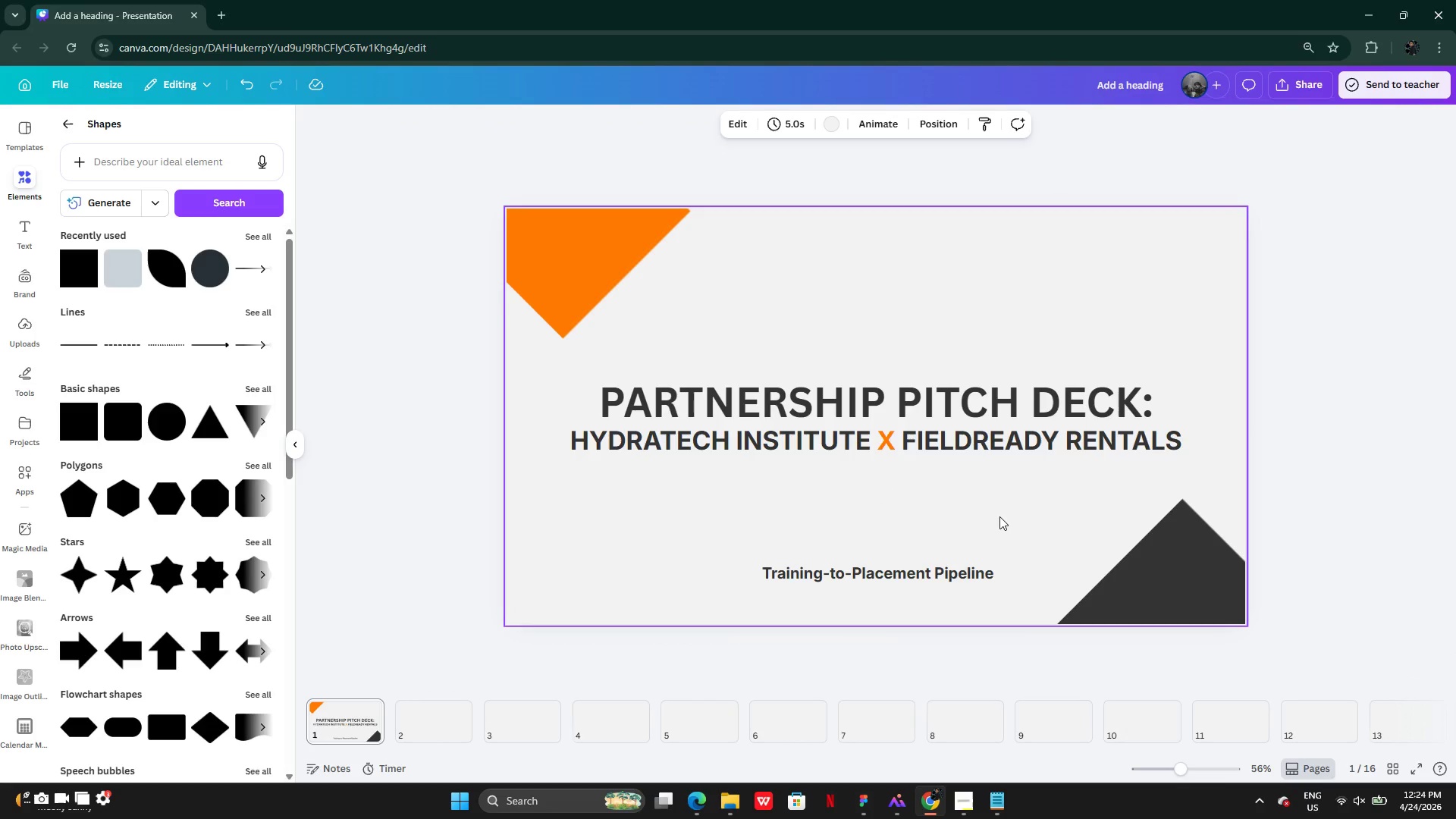 
wait(9.39)
 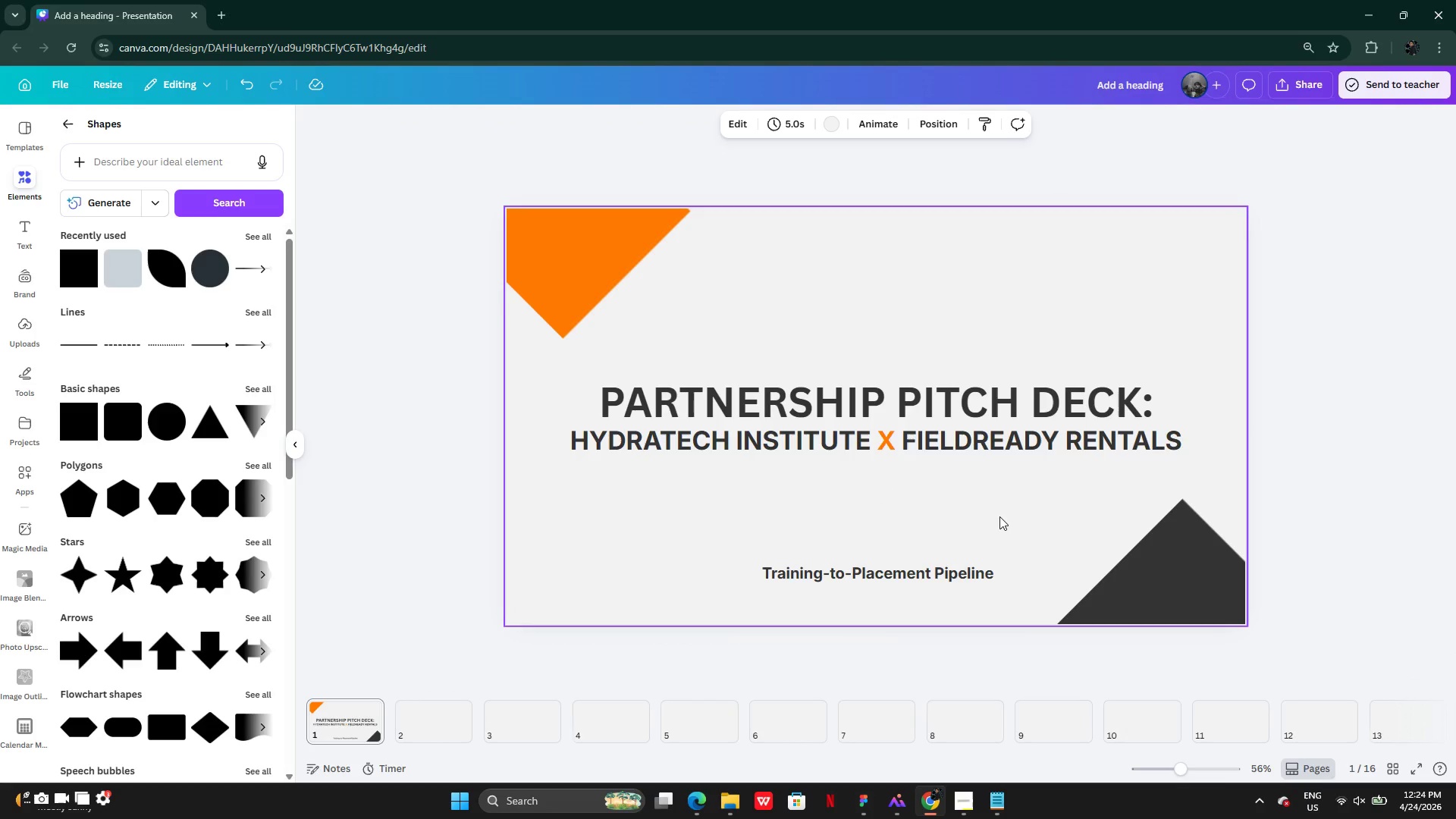 
left_click([962, 800])